 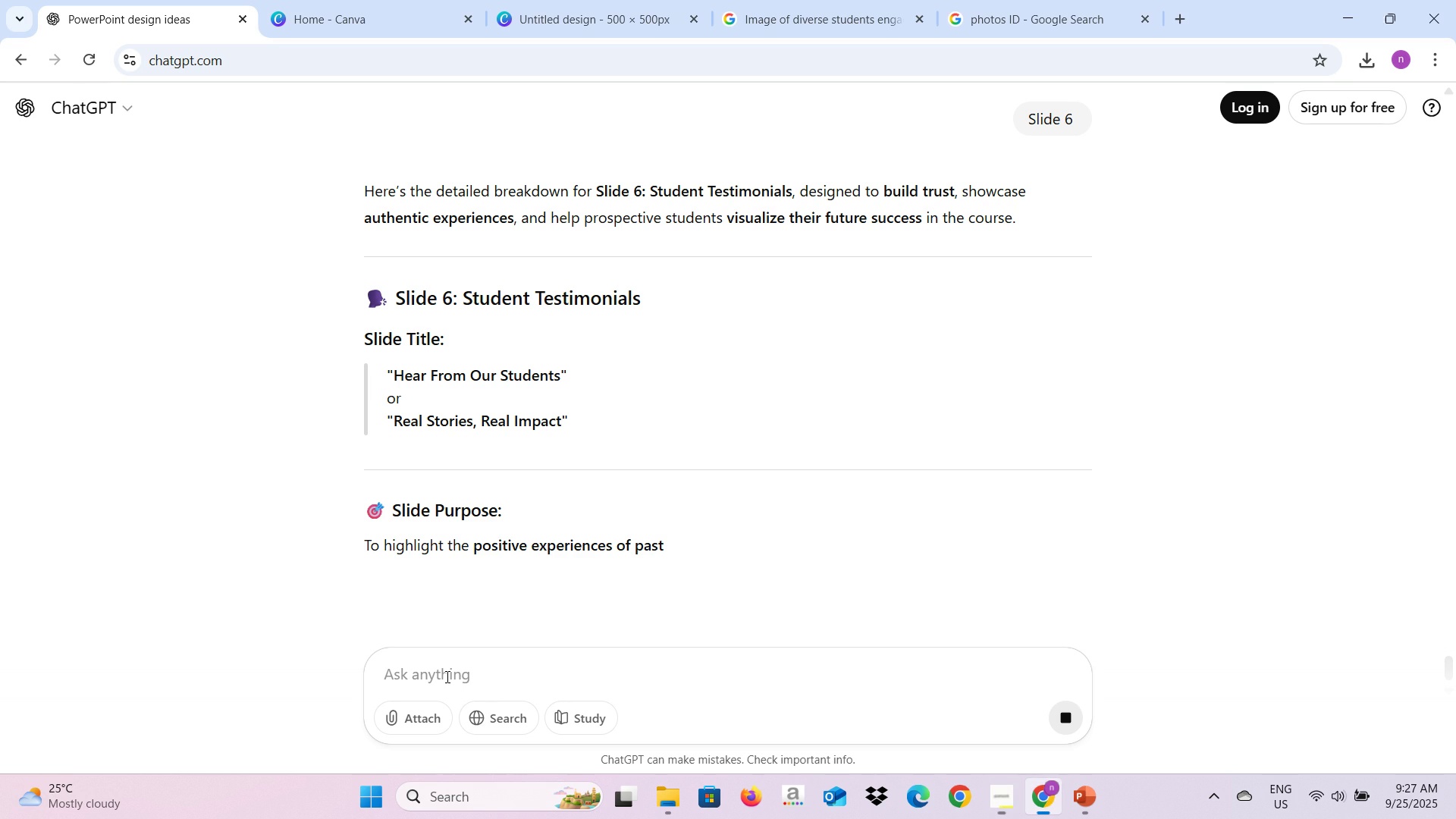 
scroll: coordinate [453, 437], scroll_direction: down, amount: 4.0
 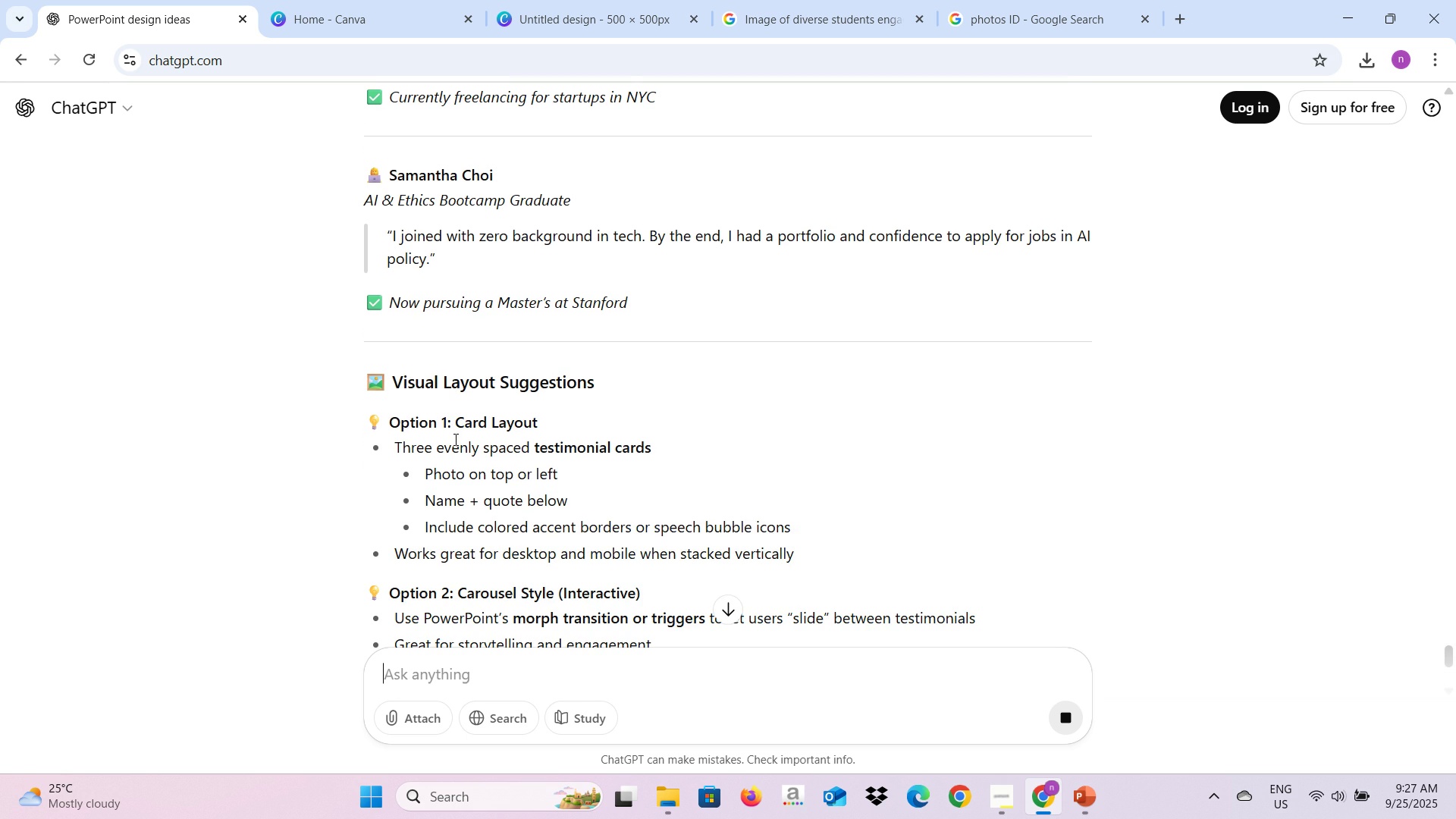 
wait(10.46)
 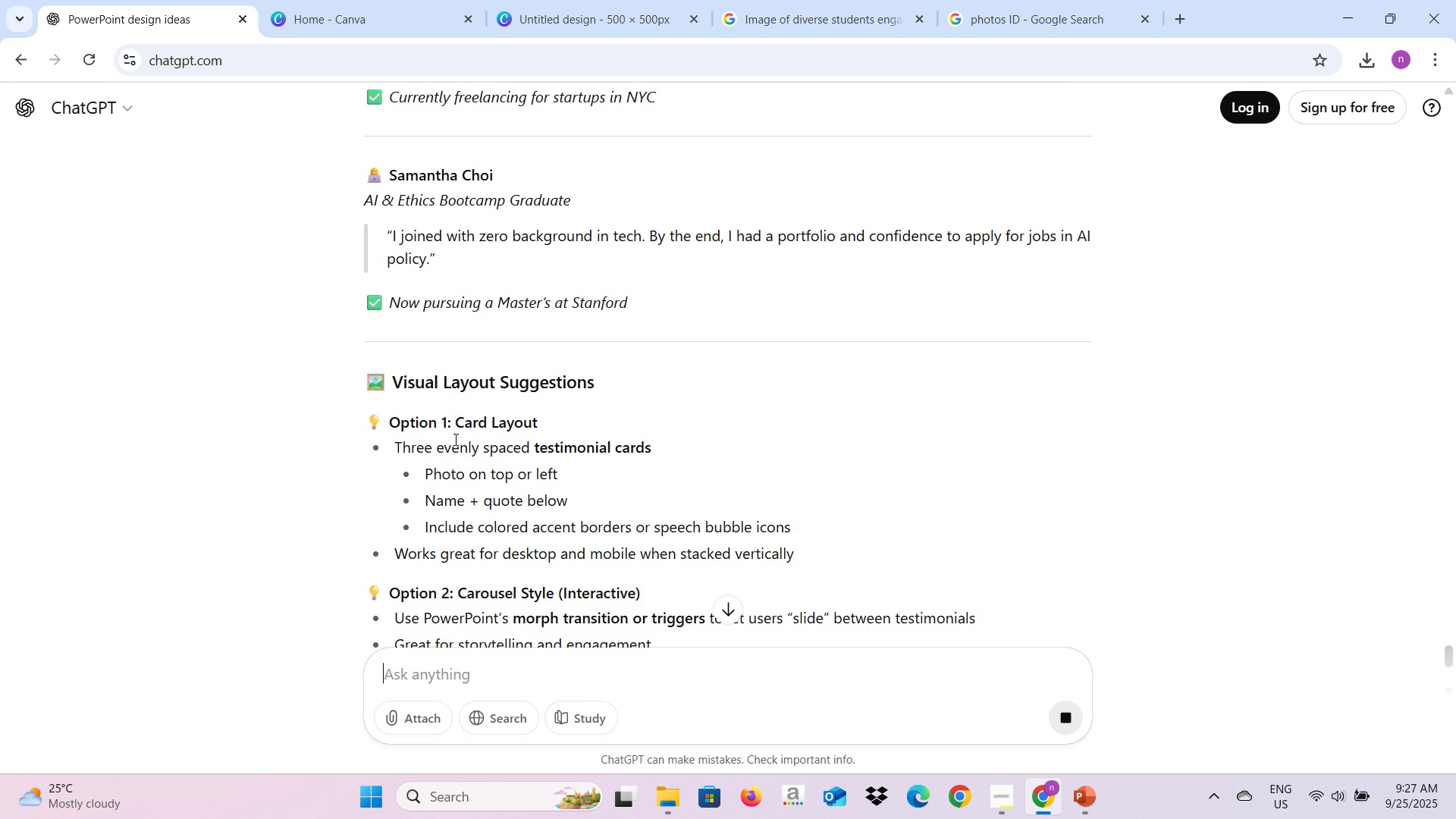 
scroll: coordinate [588, 340], scroll_direction: down, amount: 3.0
 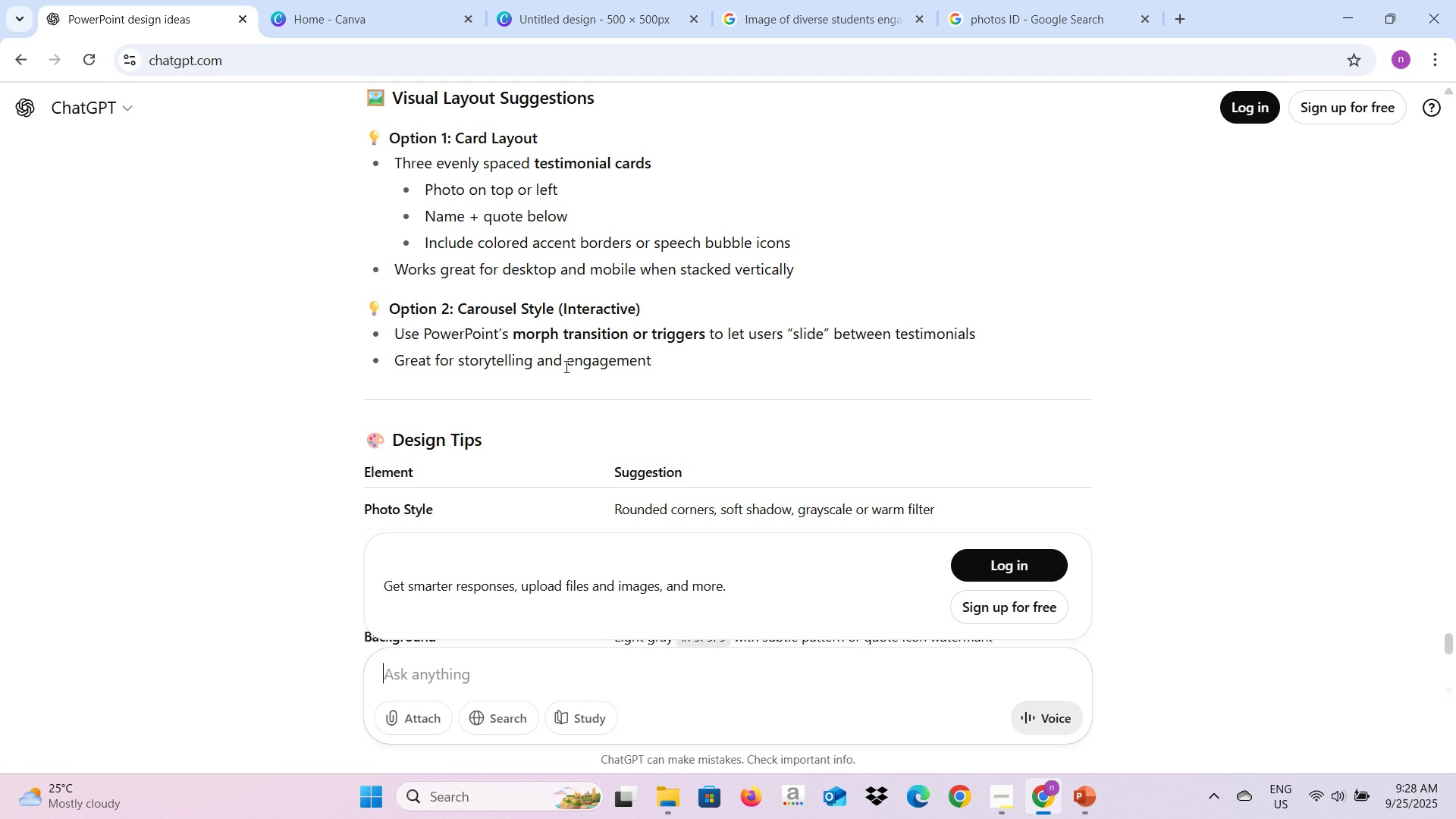 
wait(35.21)
 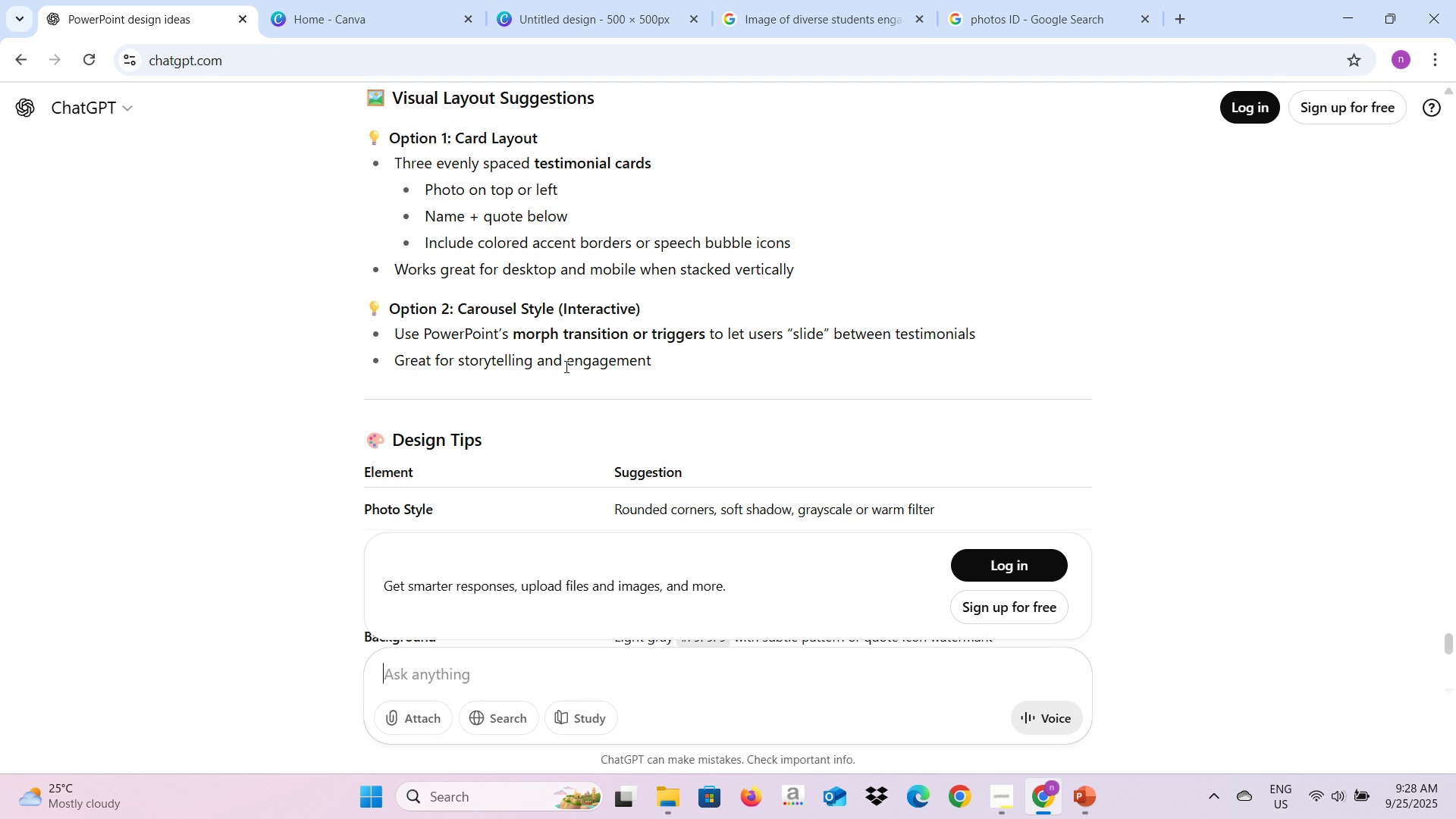 
key(Alt+AltLeft)
 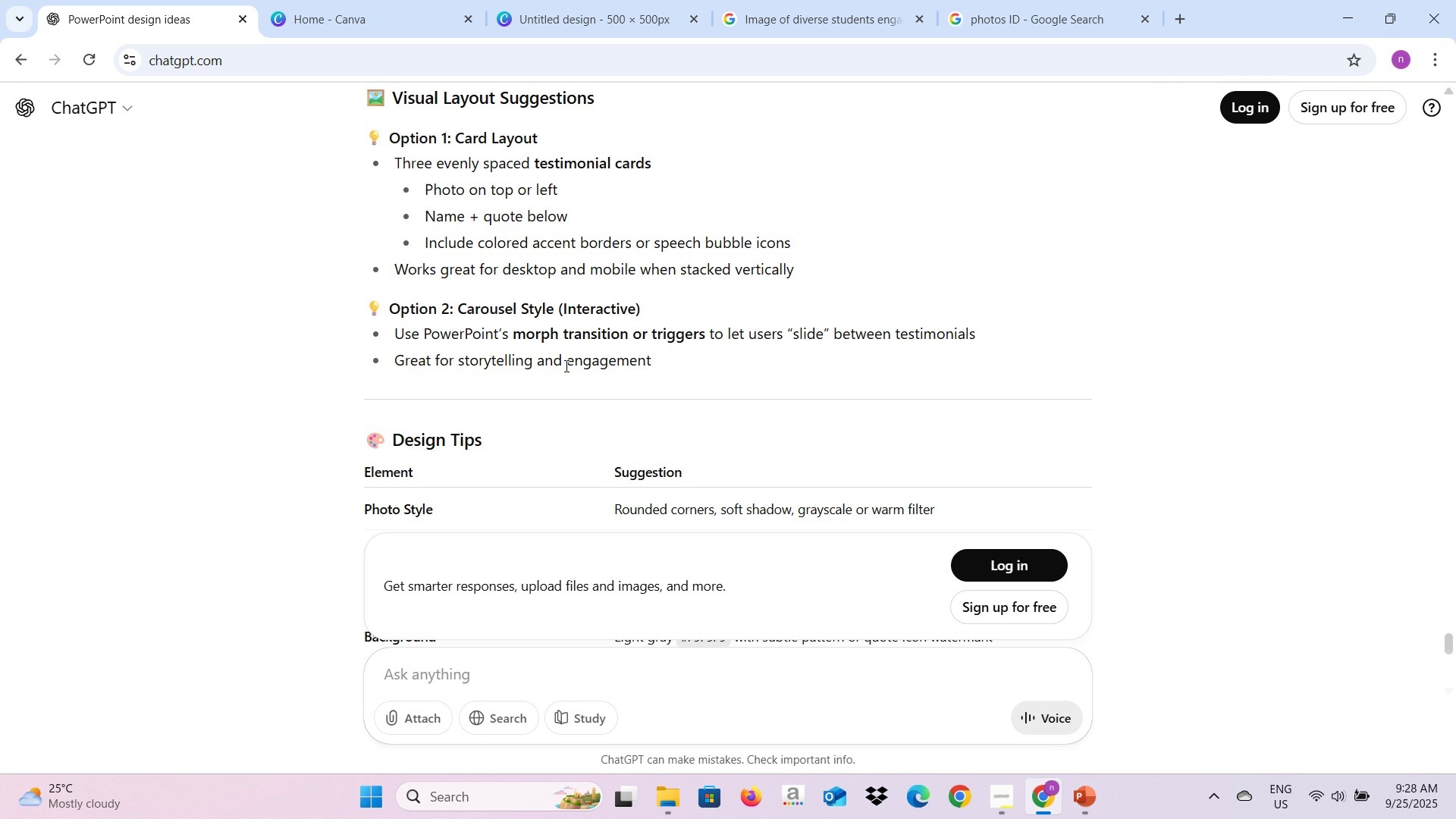 
key(Alt+Tab)